 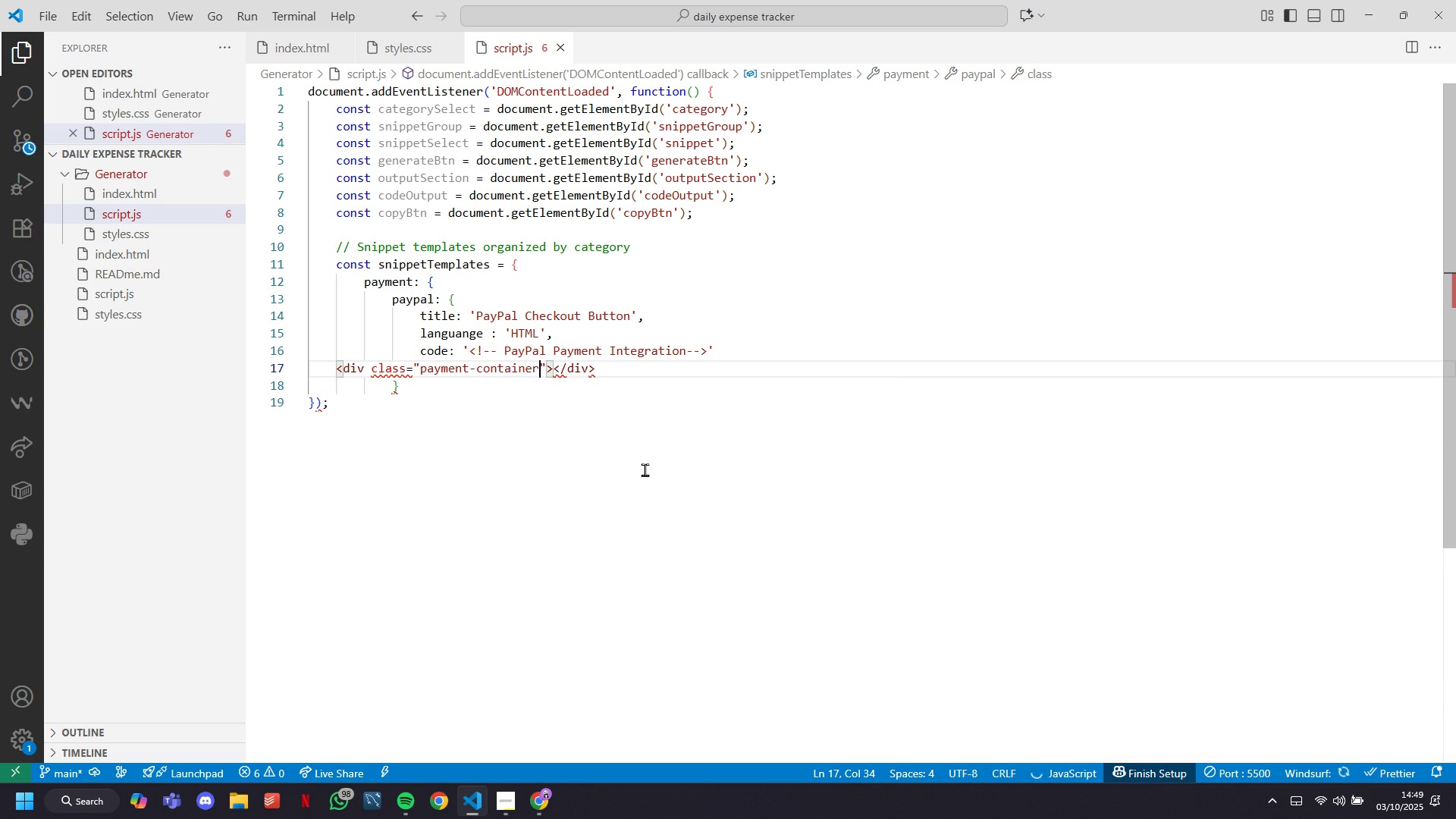 
key(ArrowRight)
 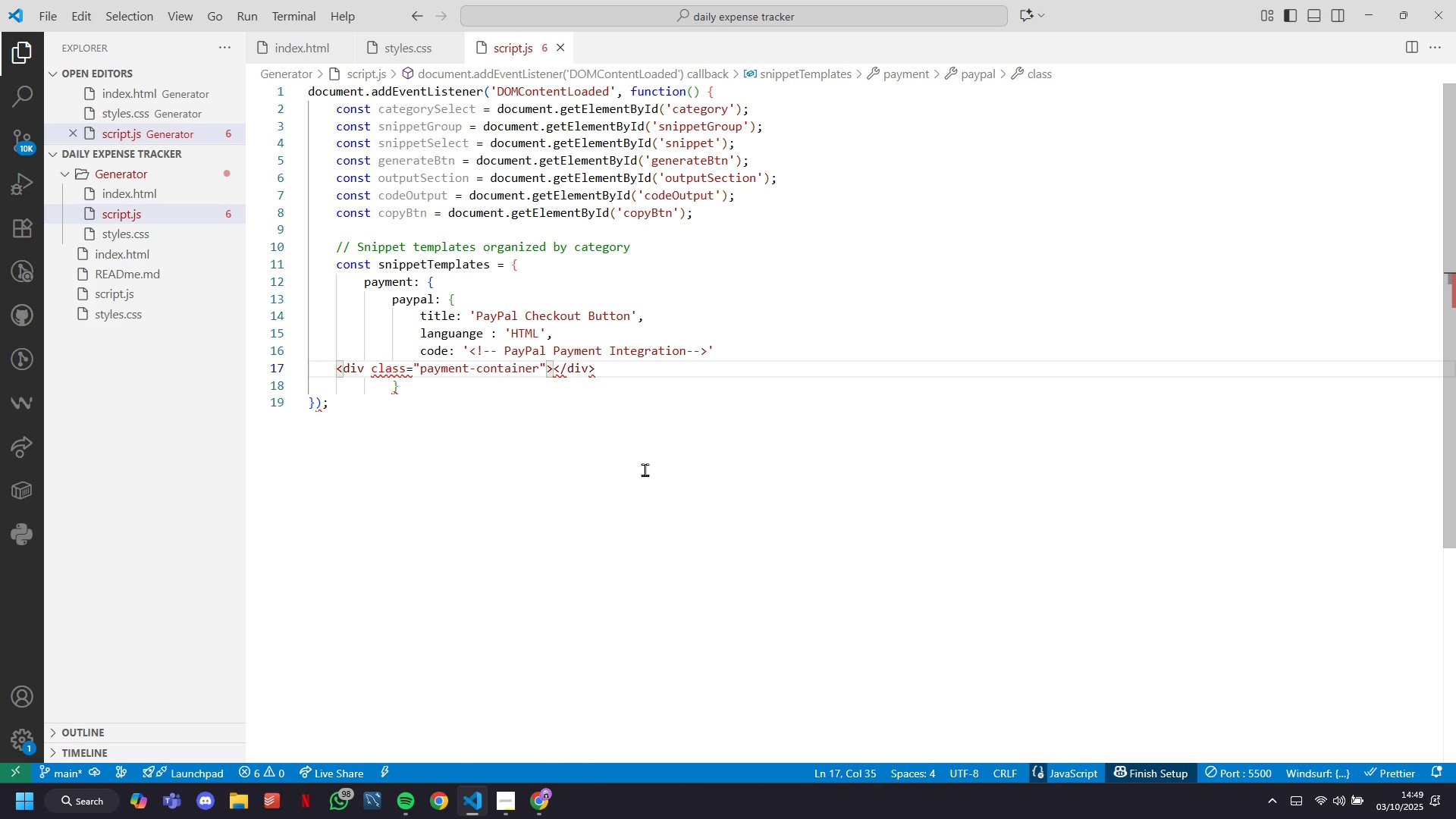 
key(ArrowRight)
 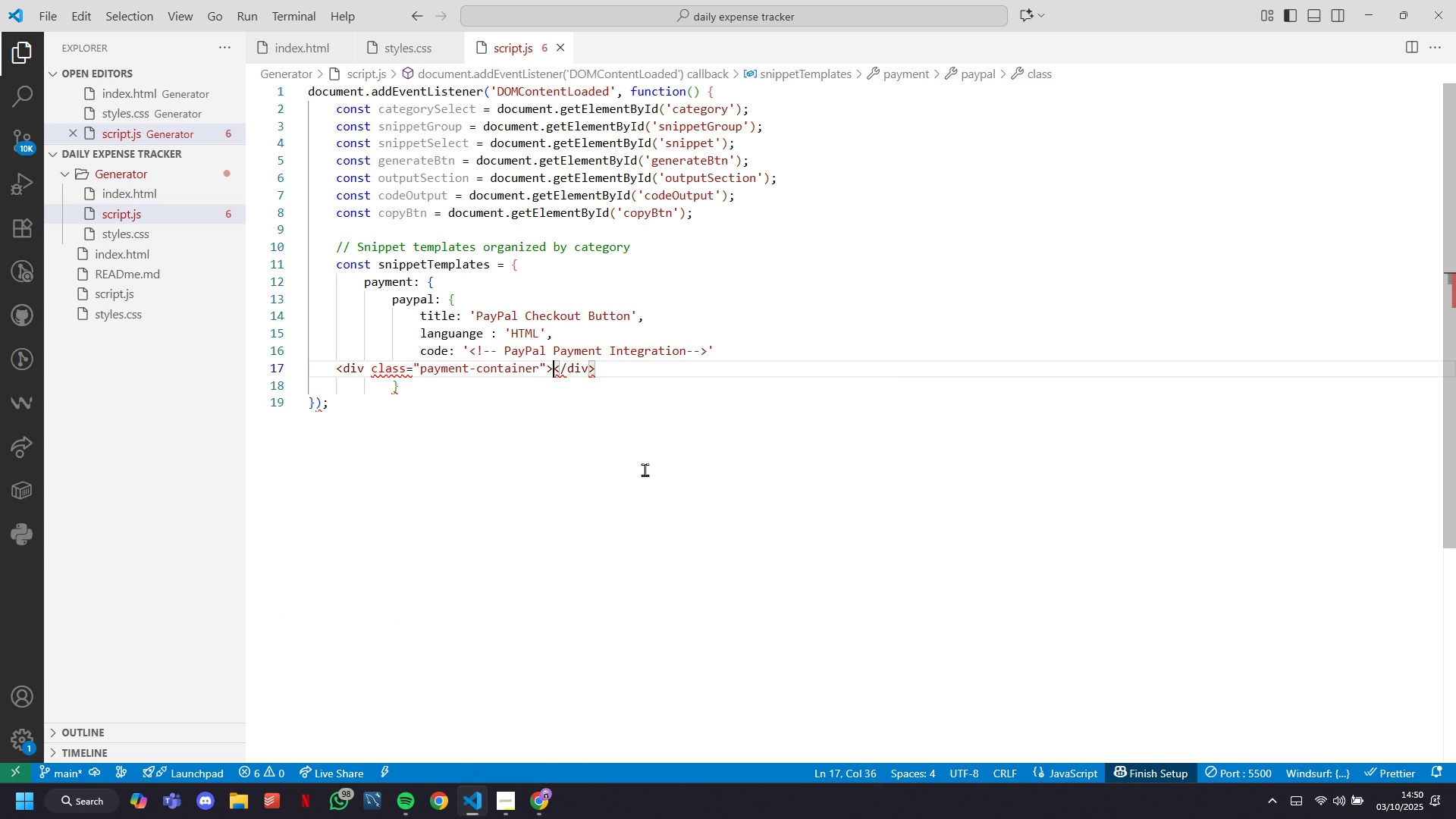 
key(Enter)
 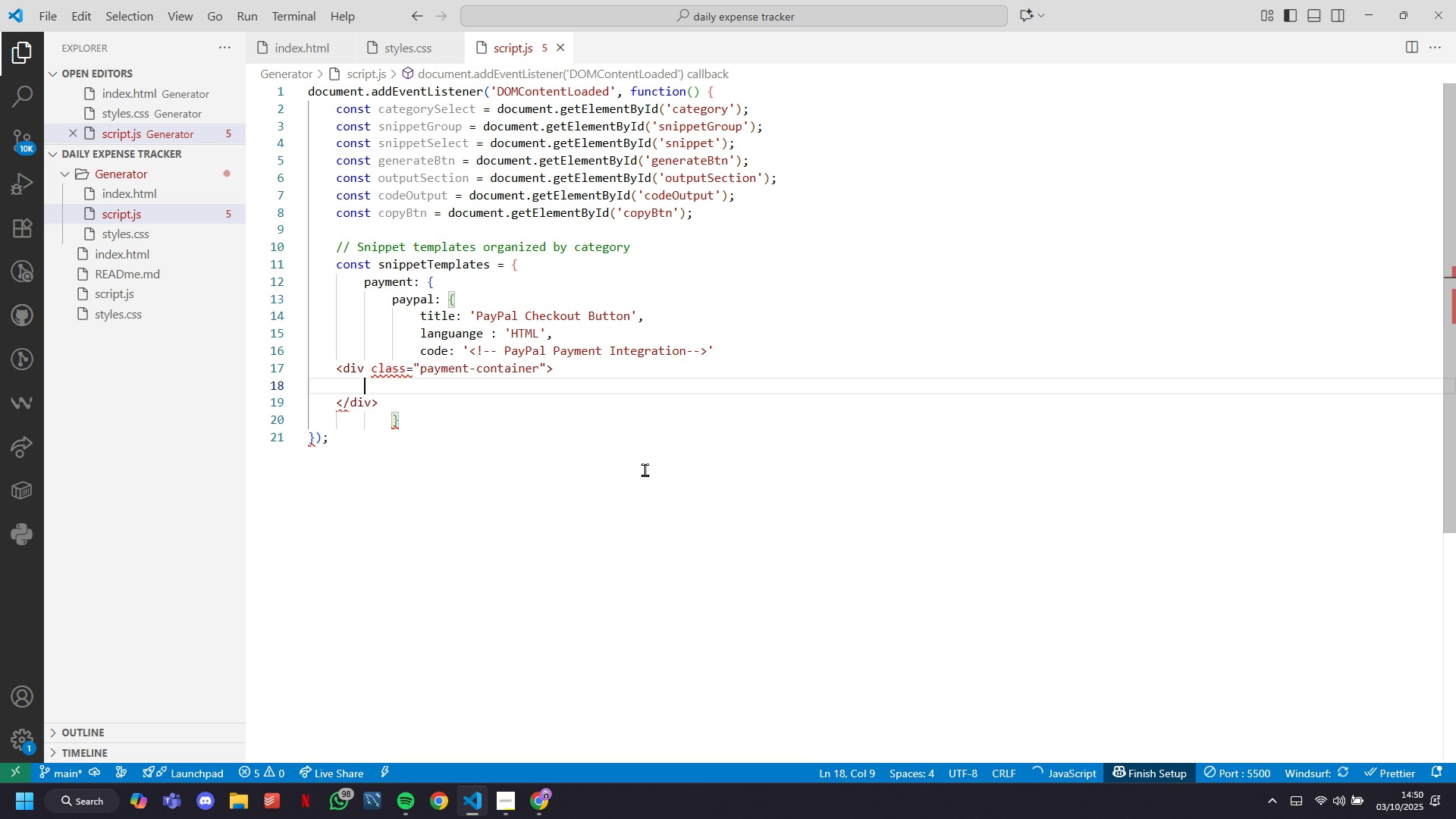 
type(dib)
key(Backspace)
type(v)
key(Tab)
key(Tab)
key(Backspace)
key(Backspace)
key(Backspace)
type(<Div id='paypal-button-container)